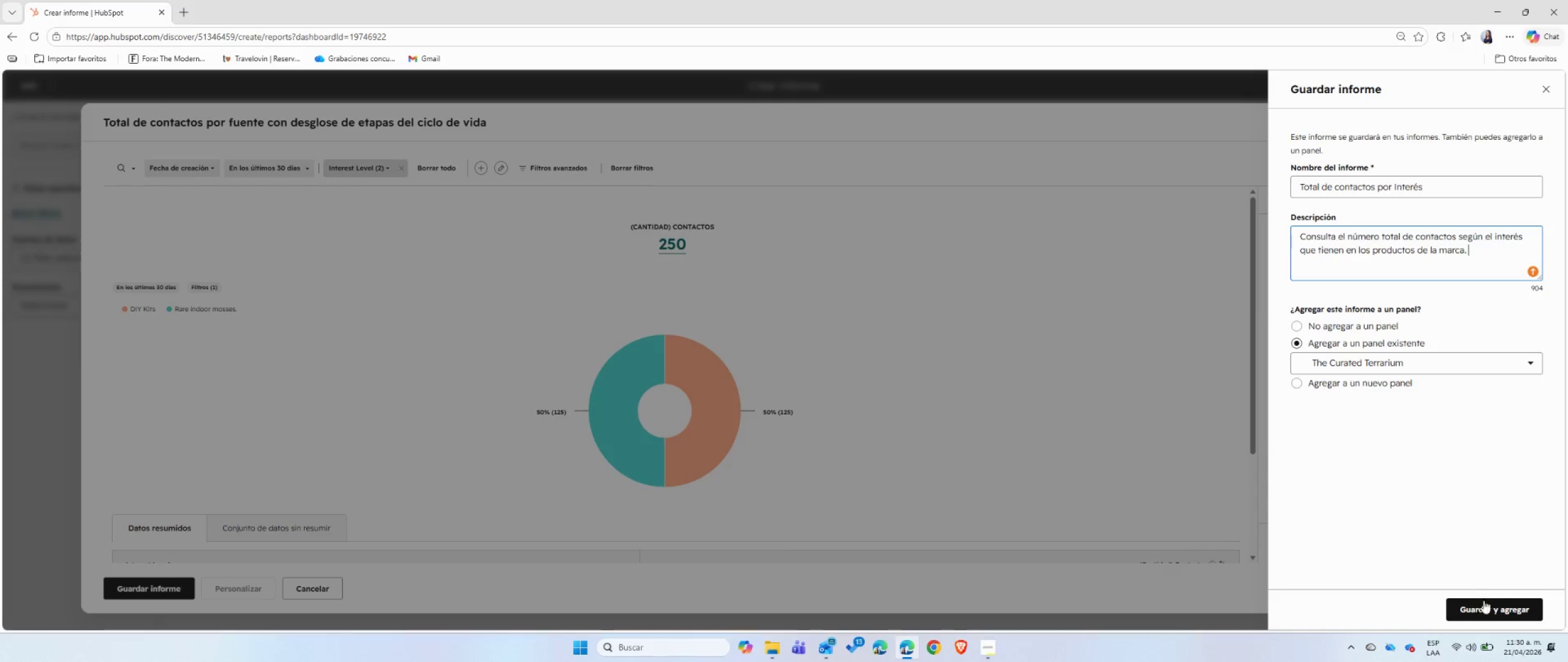 
left_click([1488, 613])
 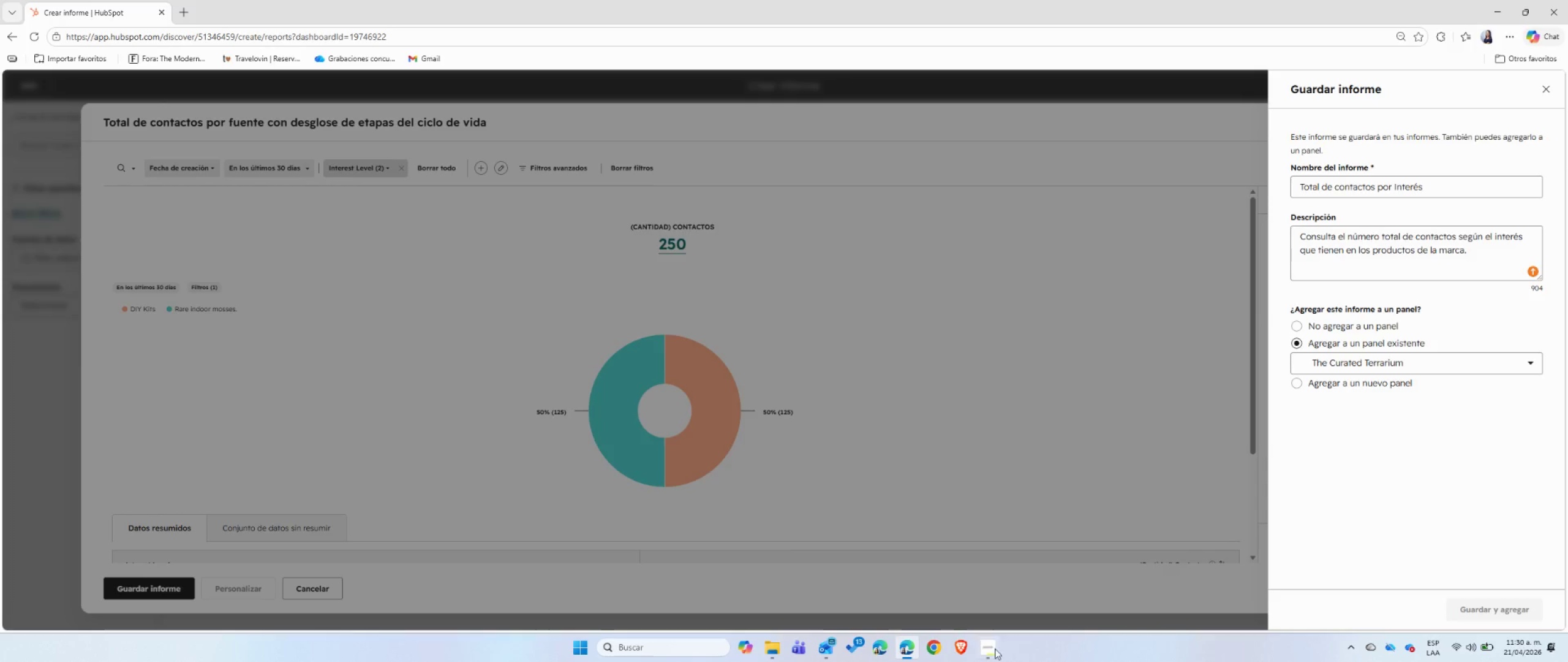 
left_click([994, 650])